 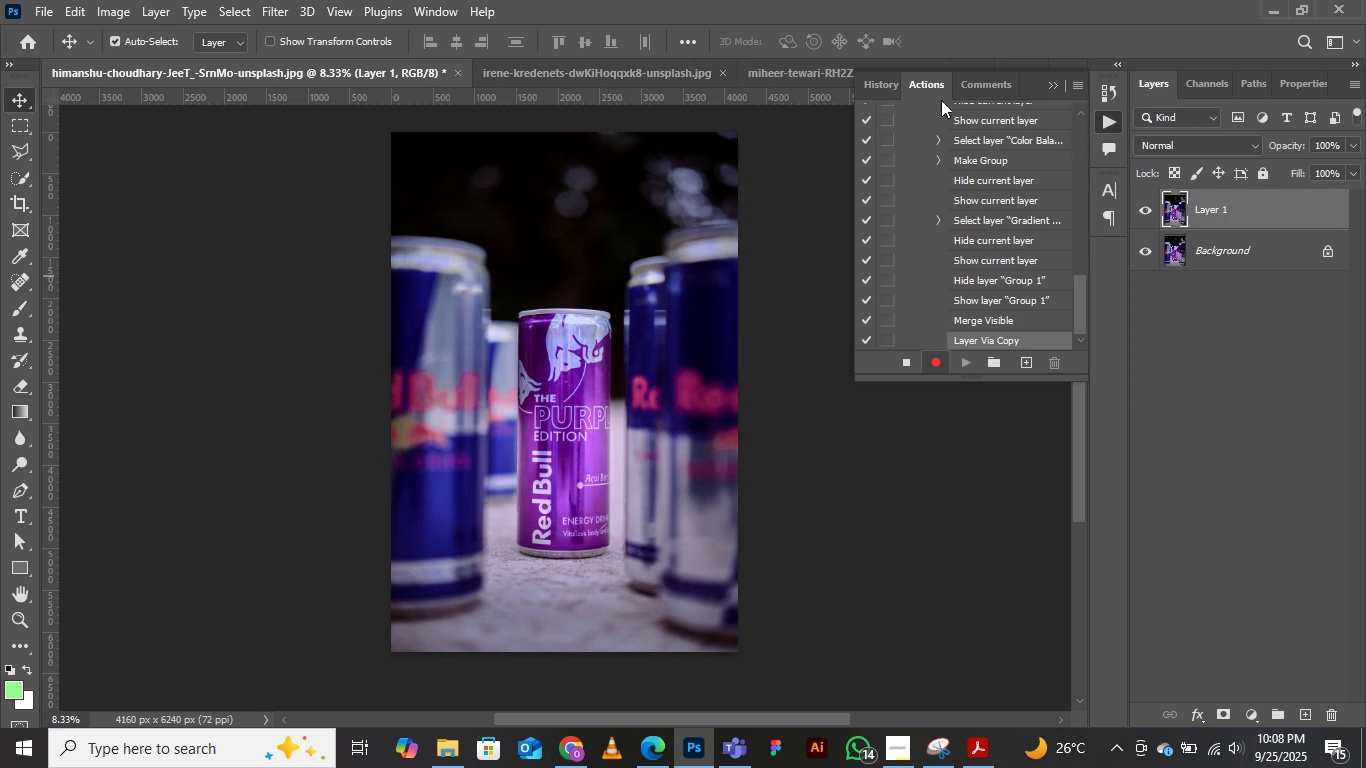 
left_click([269, 2])
 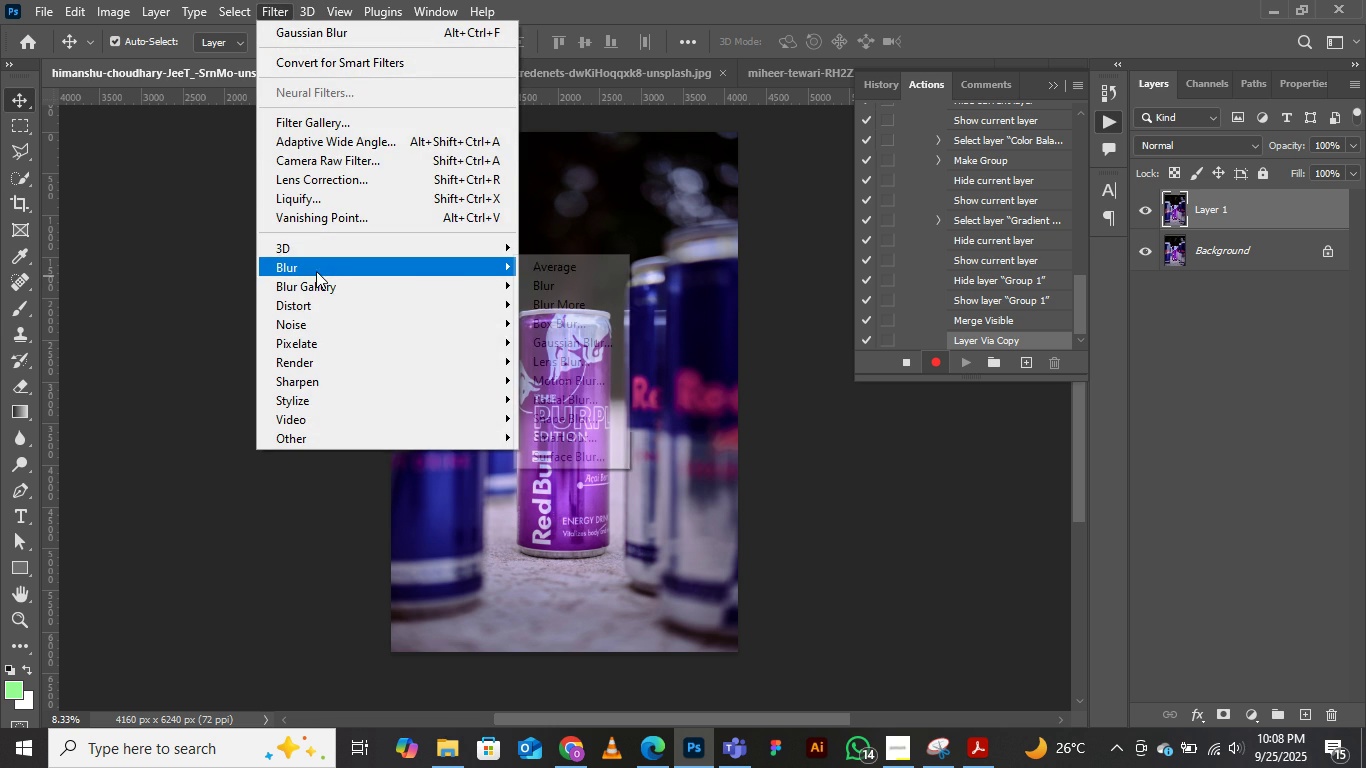 
left_click([316, 271])
 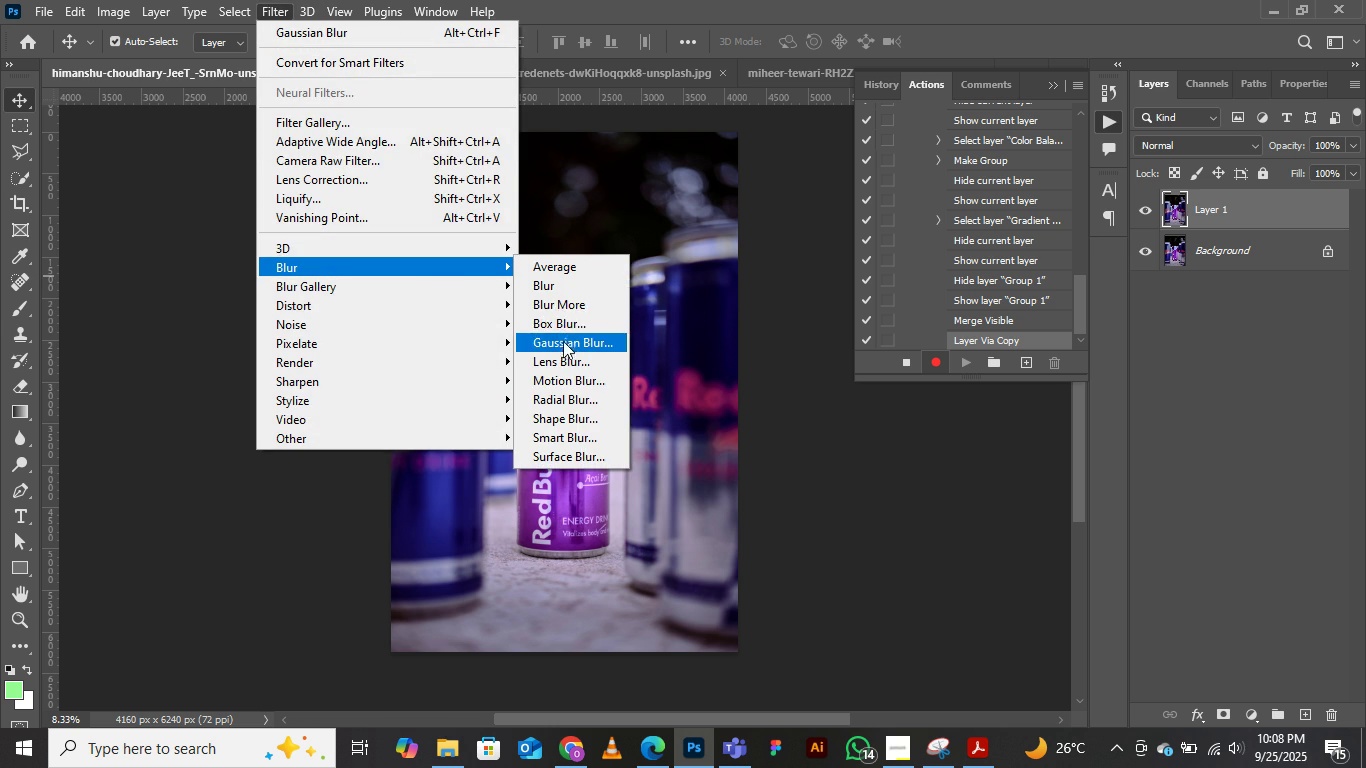 
left_click([563, 341])
 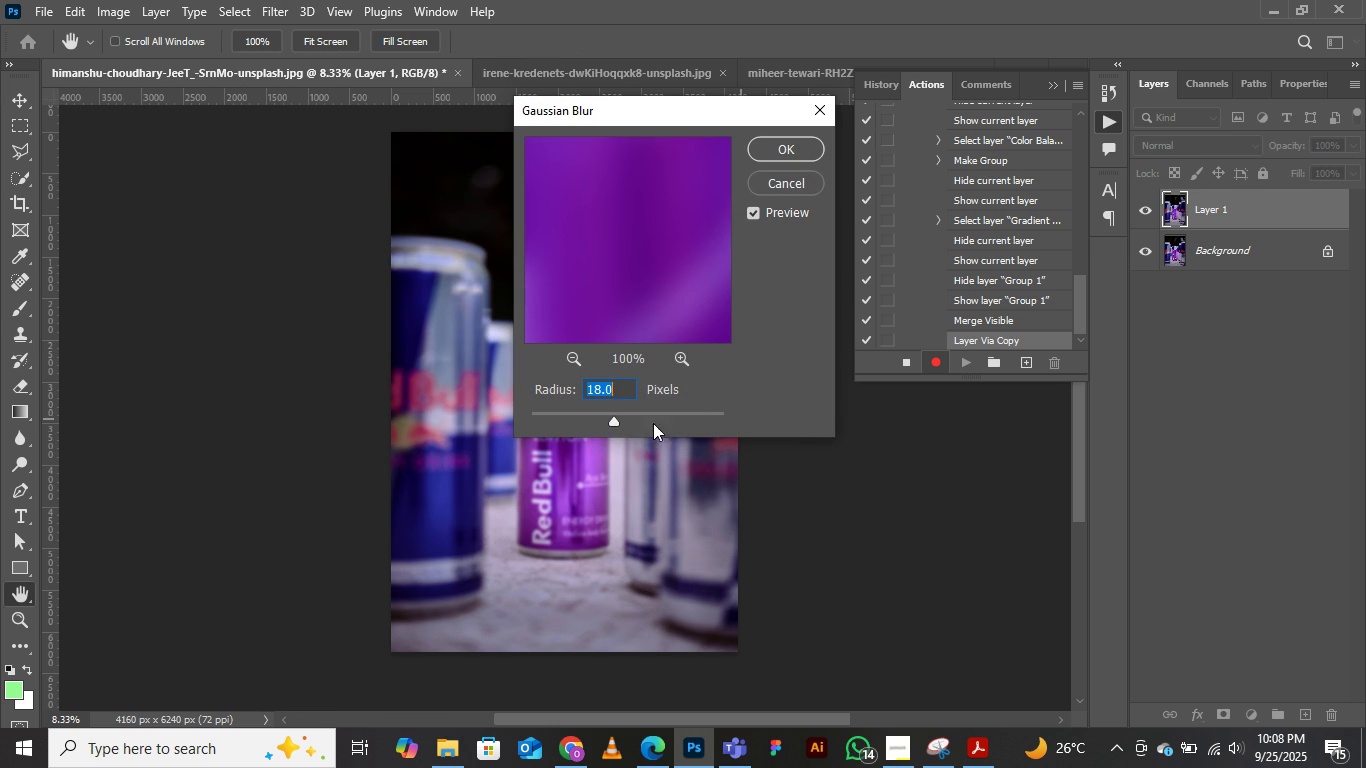 
mouse_move([617, 423])
 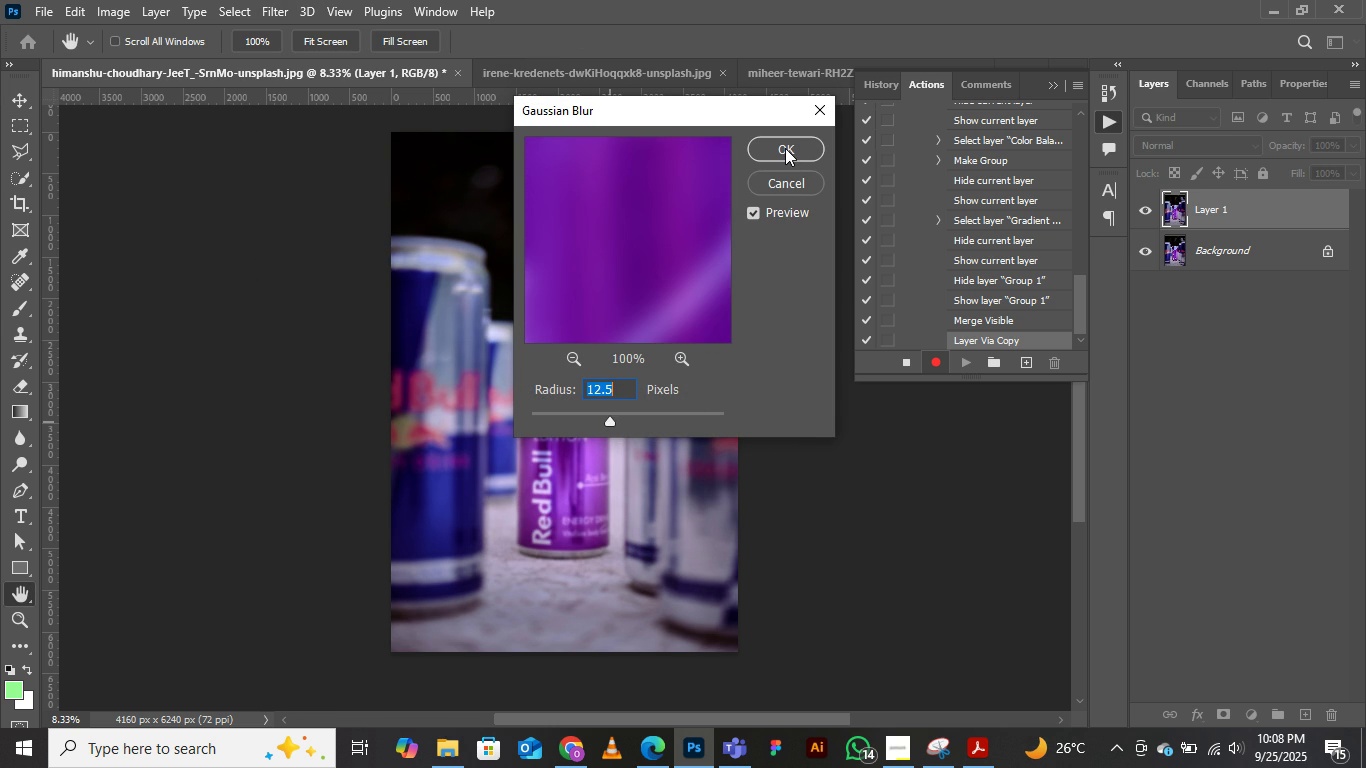 
left_click([785, 148])
 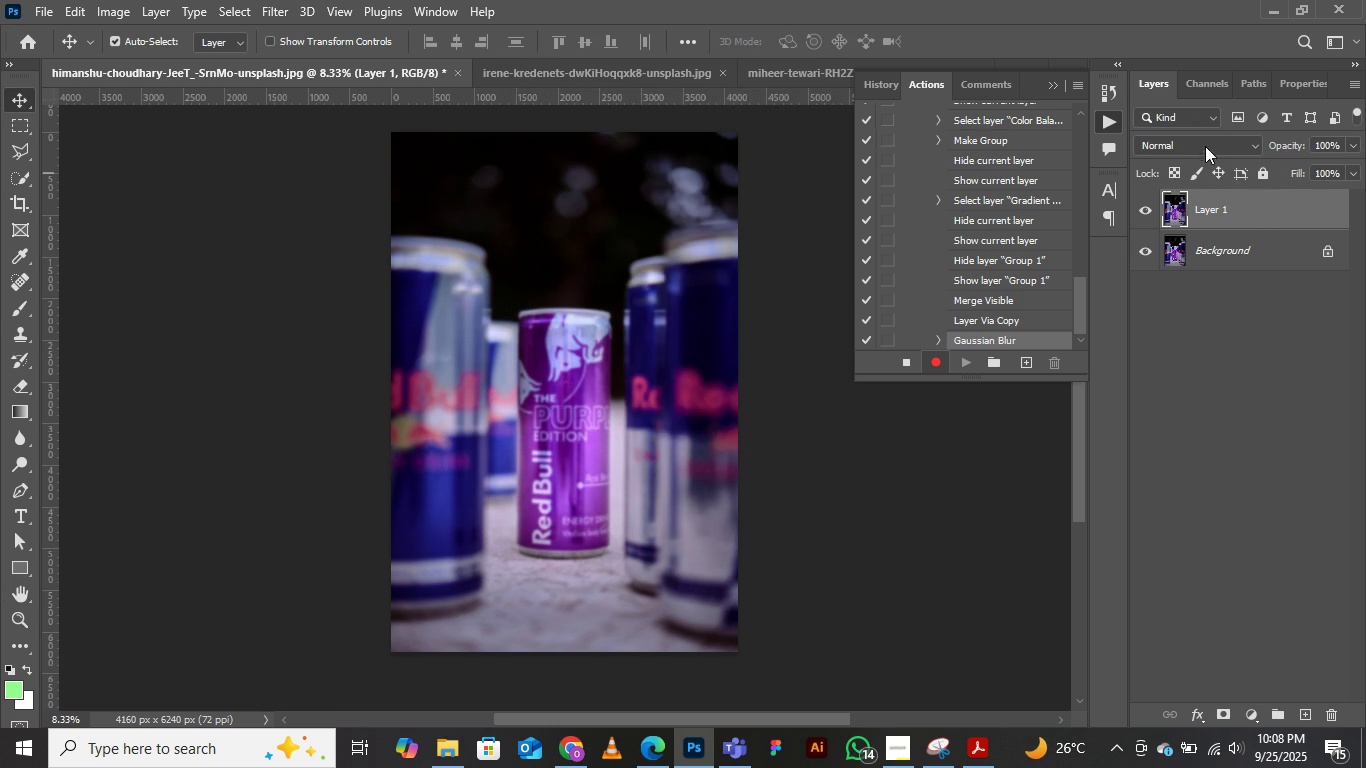 
left_click([1183, 133])
 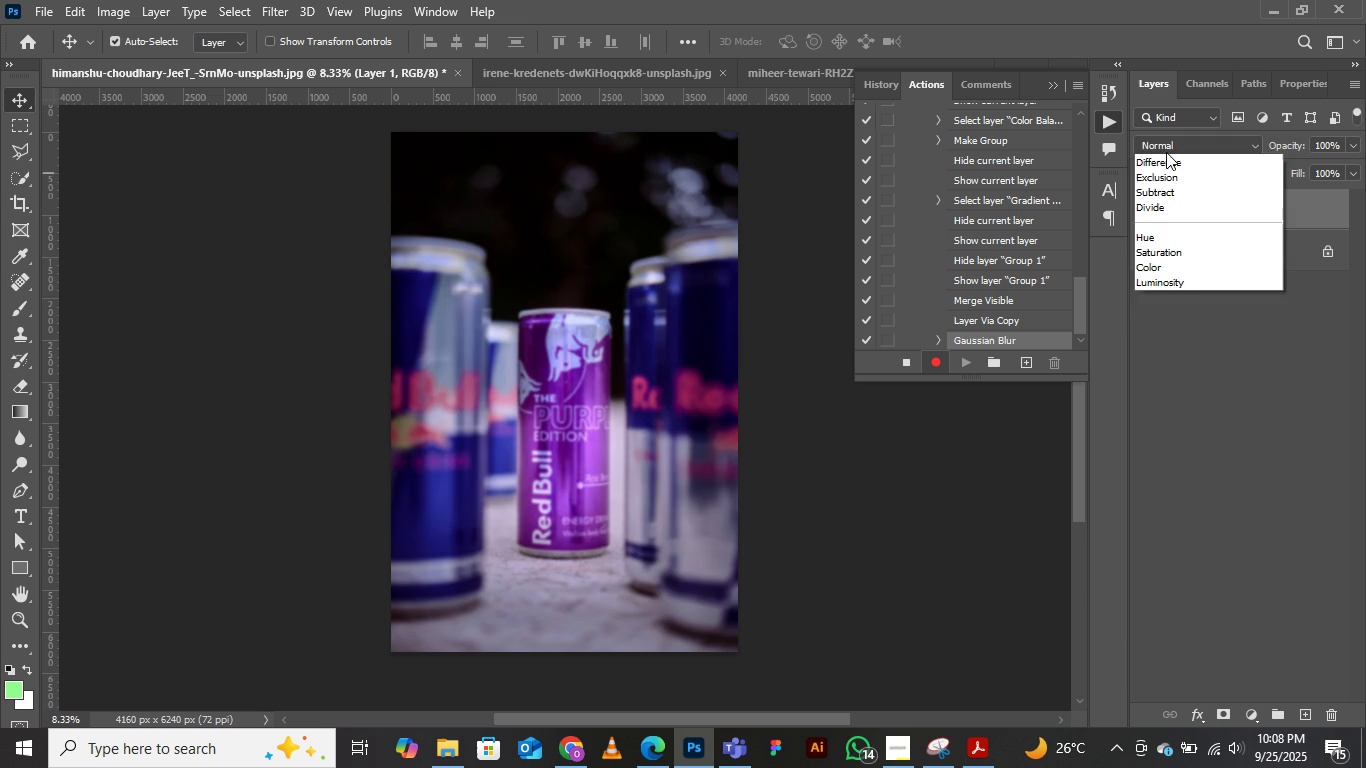 
left_click([1166, 152])
 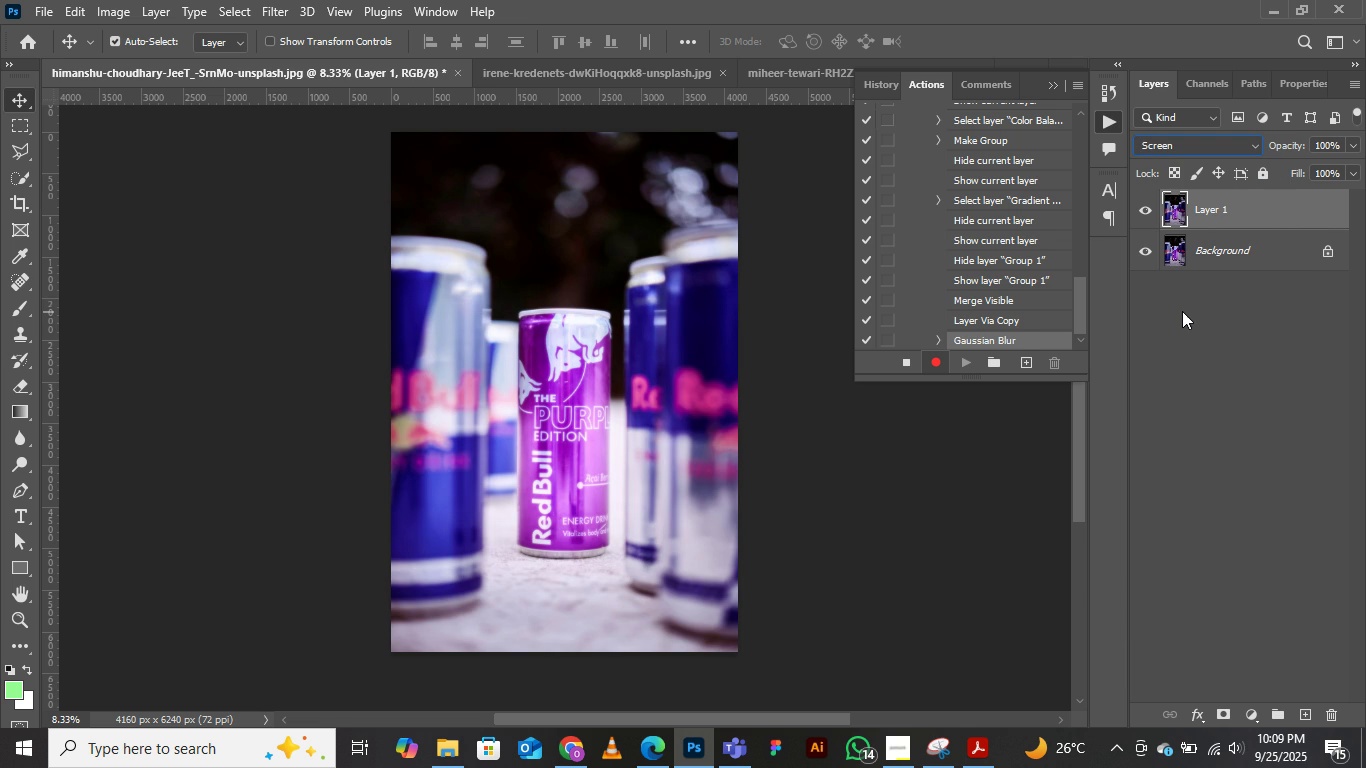 
left_click([1182, 311])
 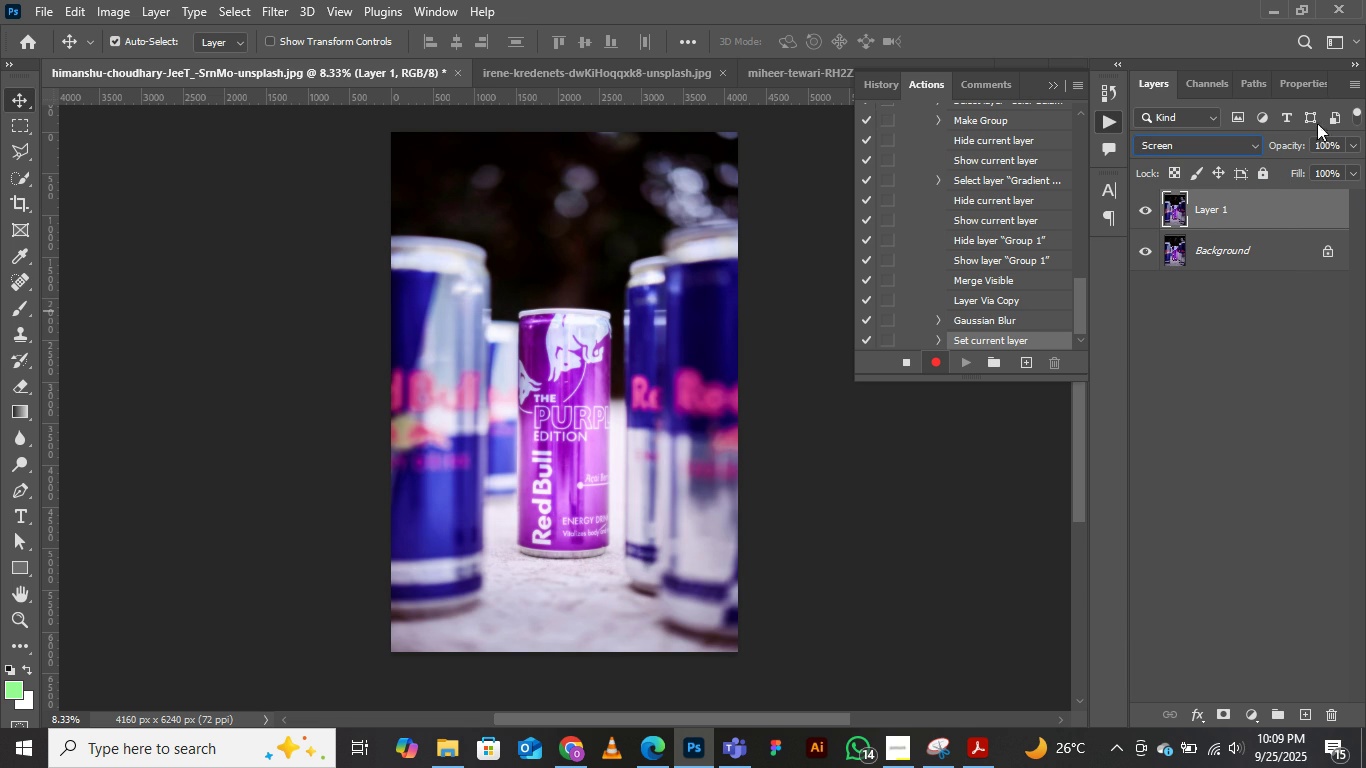 
wait(6.2)
 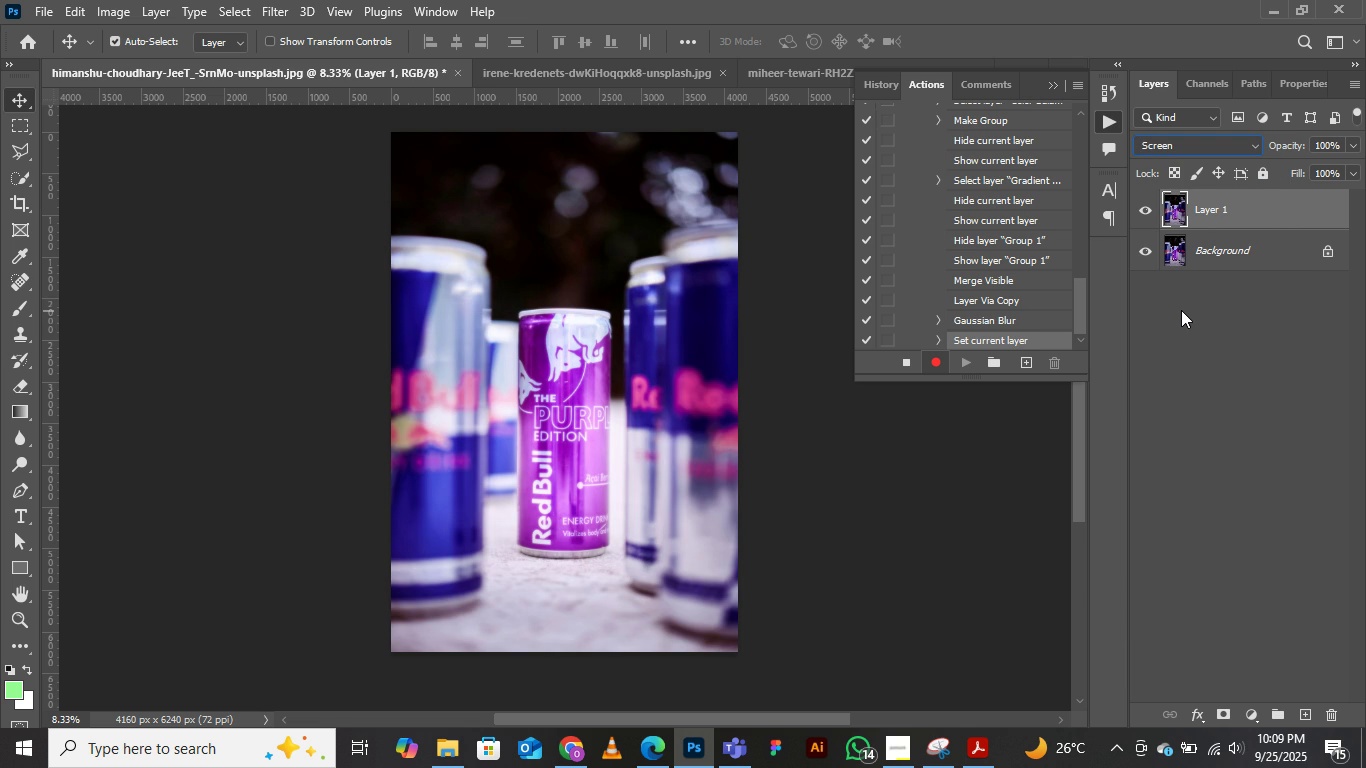 
left_click([1283, 170])
 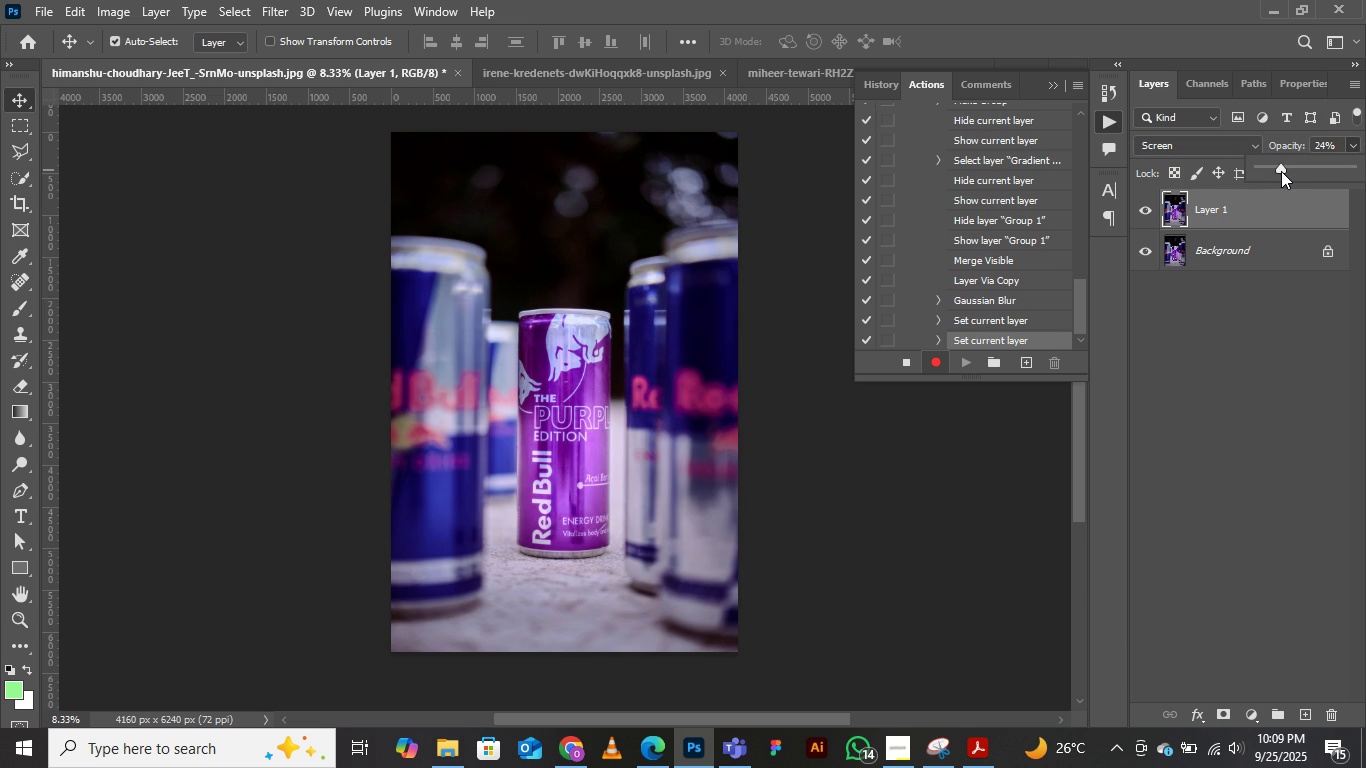 
double_click([1280, 171])